 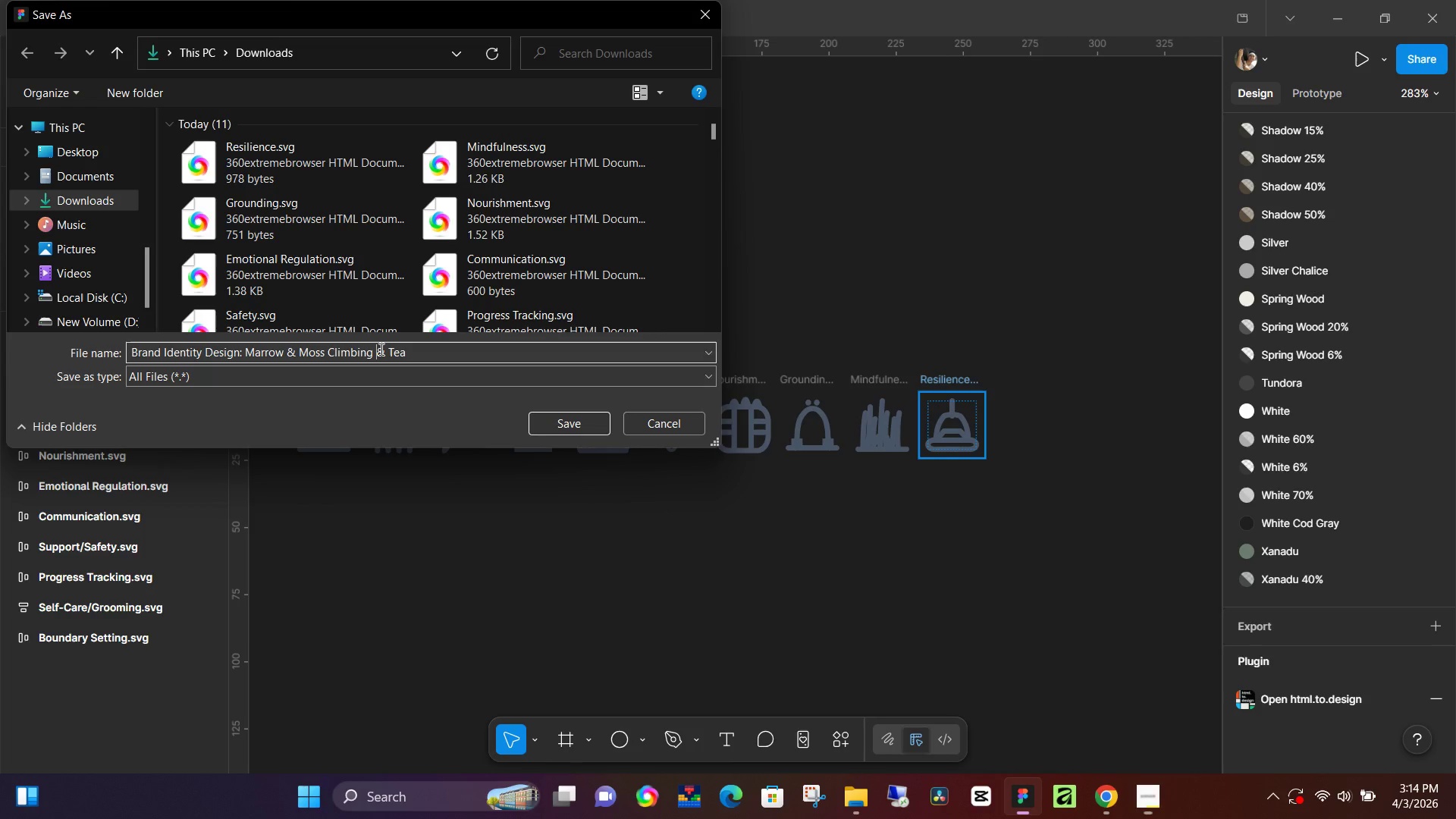 
key(Control+A)
 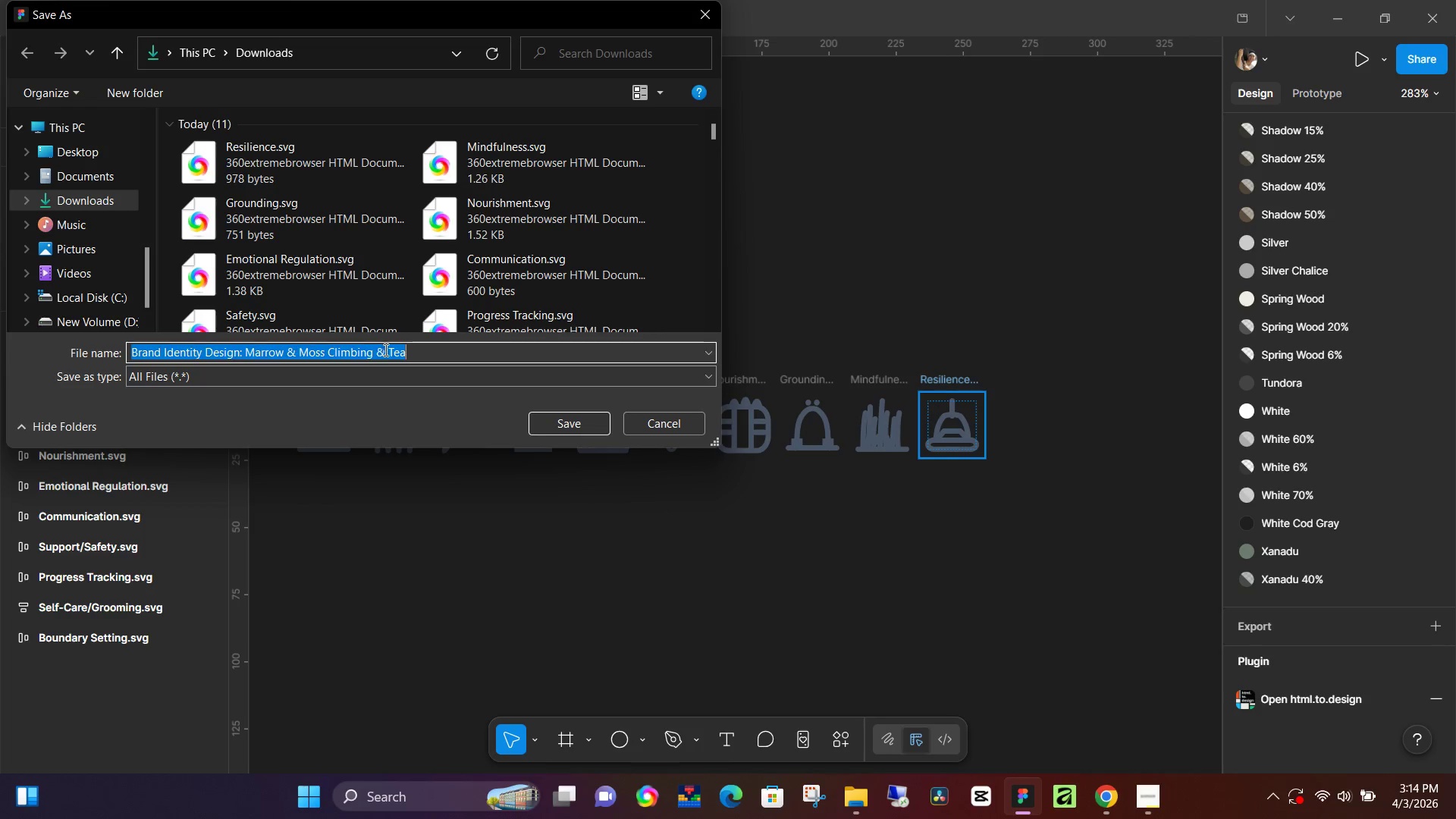 
key(Control+V)
 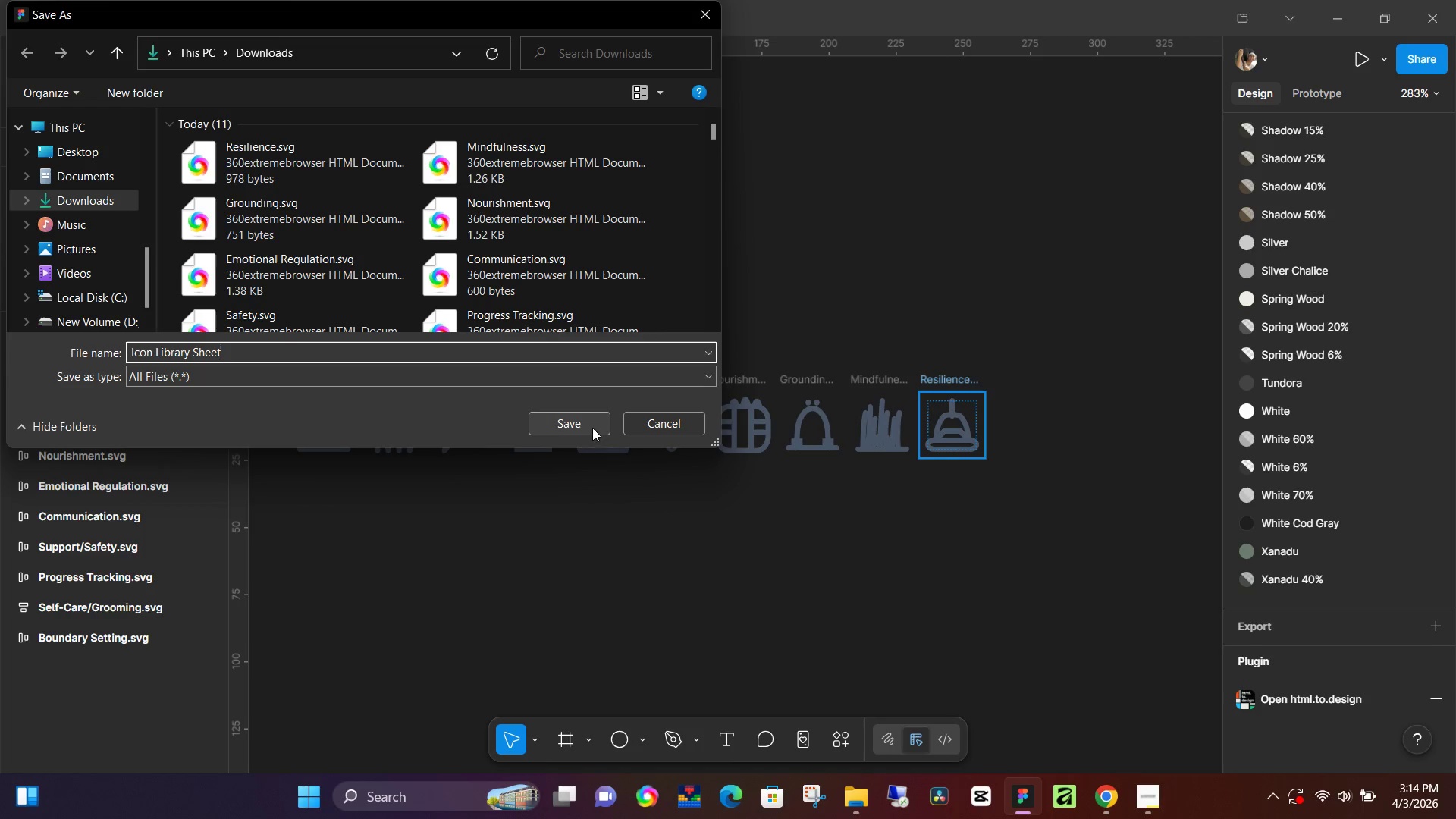 
left_click([591, 429])
 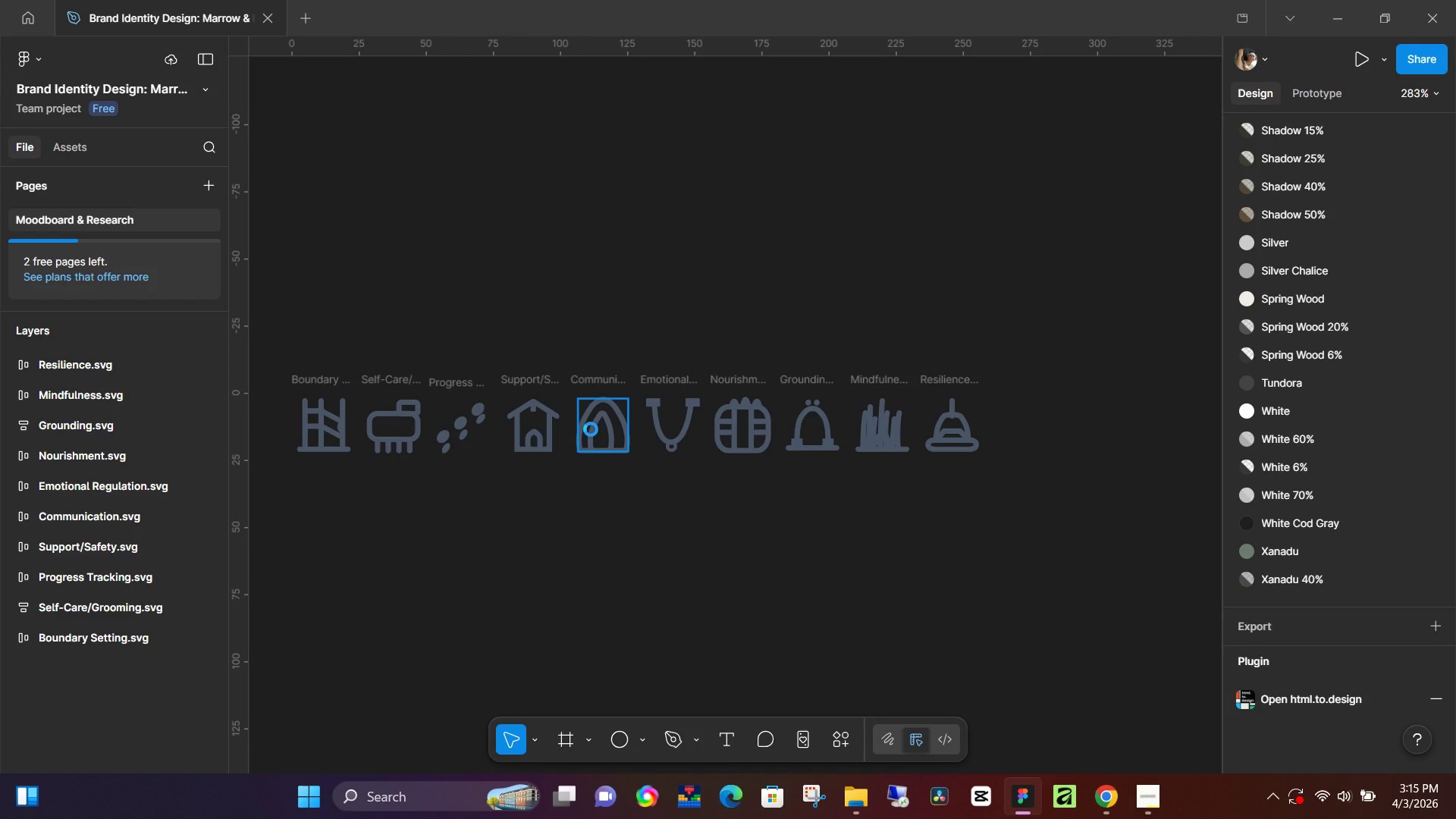 
wait(11.88)
 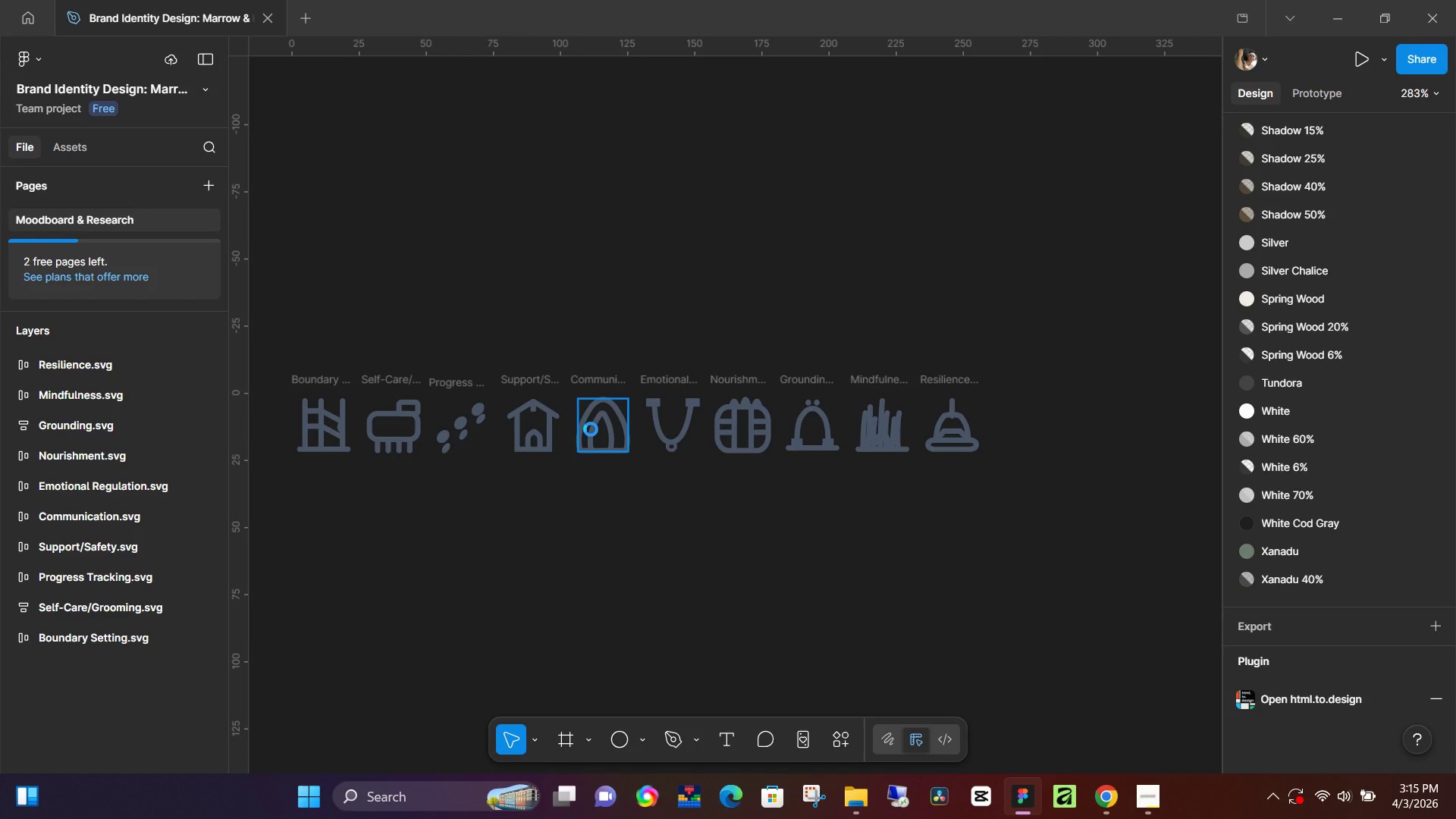 
left_click([854, 799])
 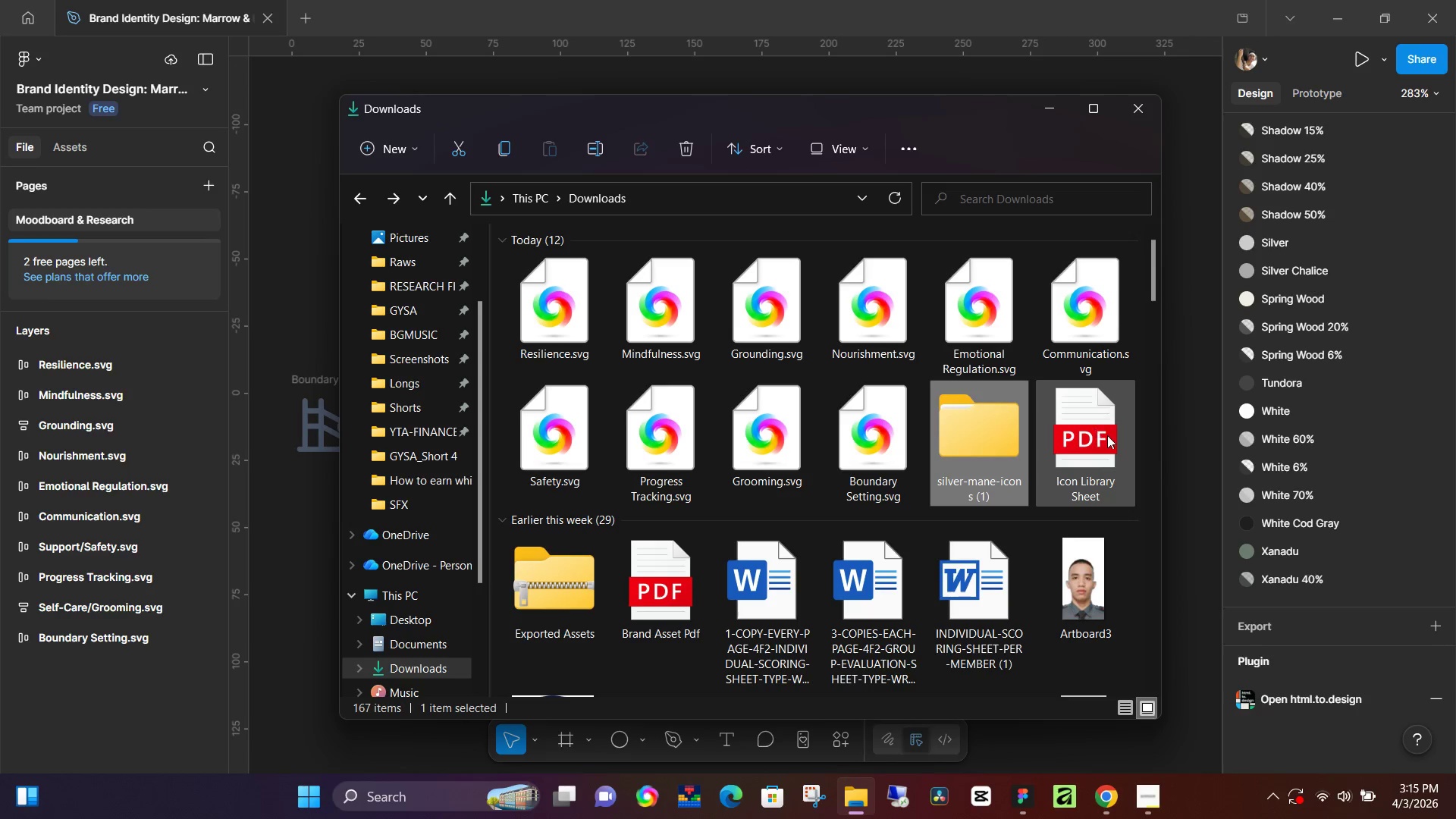 
left_click([1090, 437])
 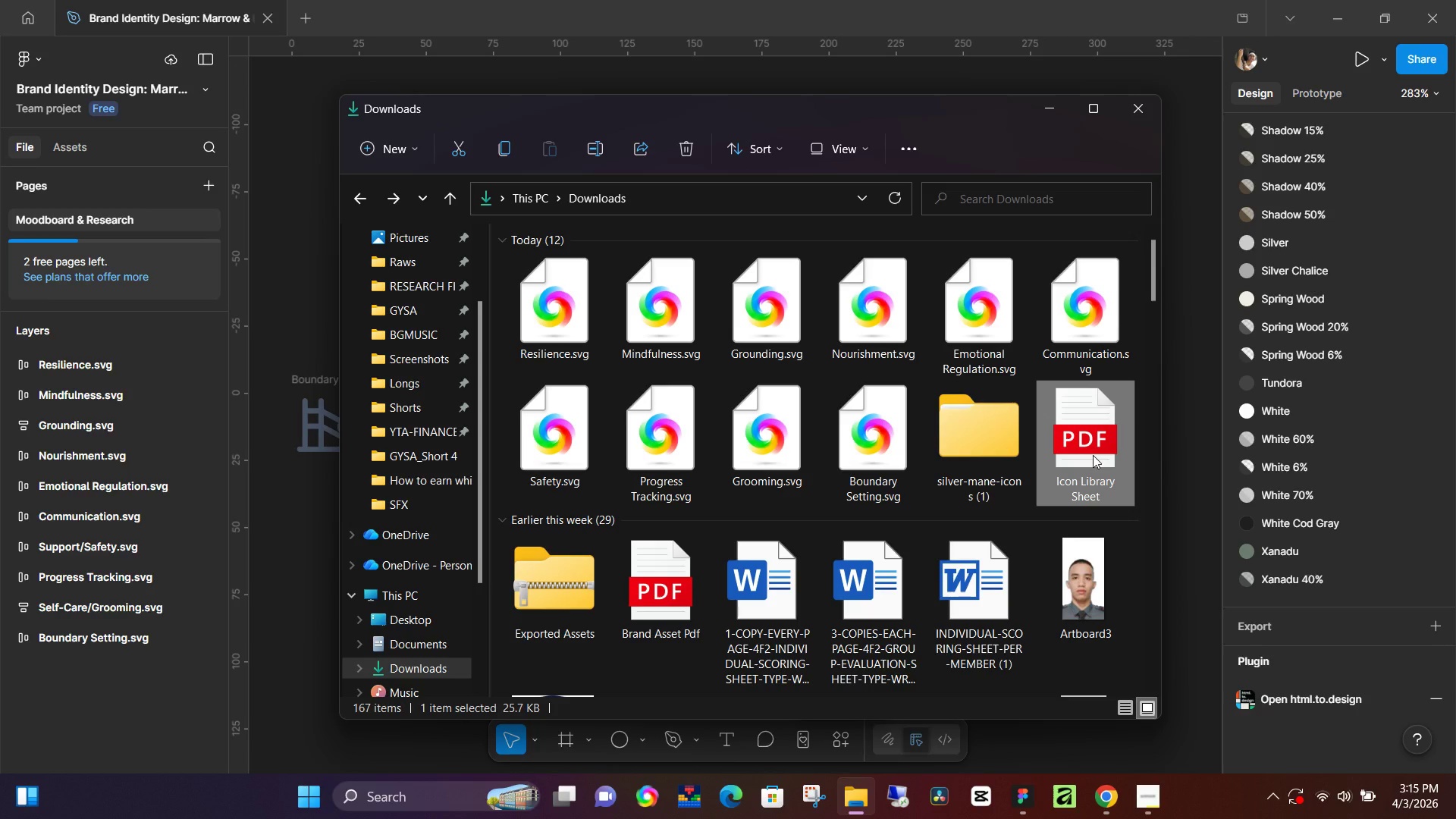 
key(NumpadEnter)
 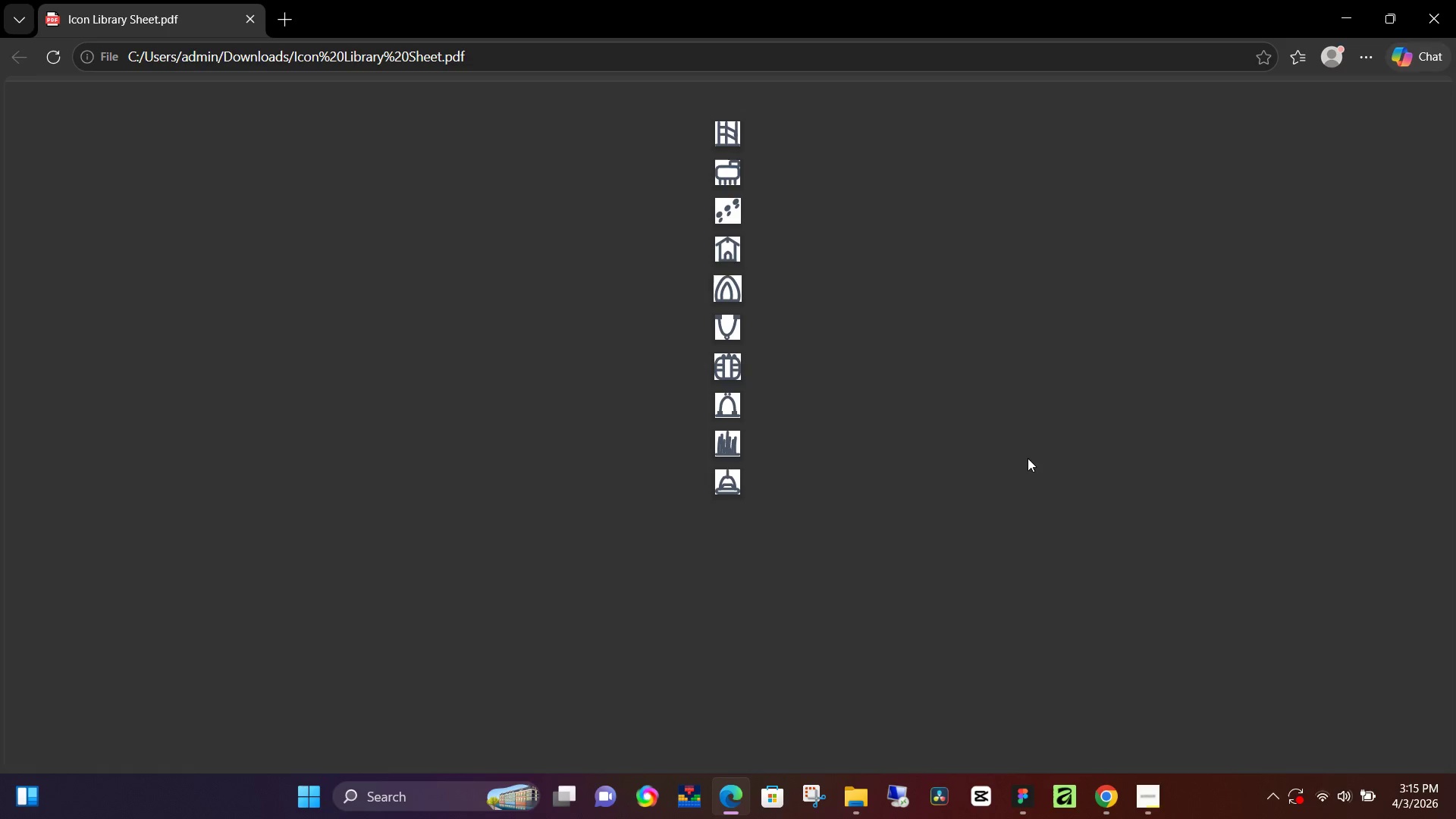 
scroll: coordinate [777, 375], scroll_direction: up, amount: 2.0
 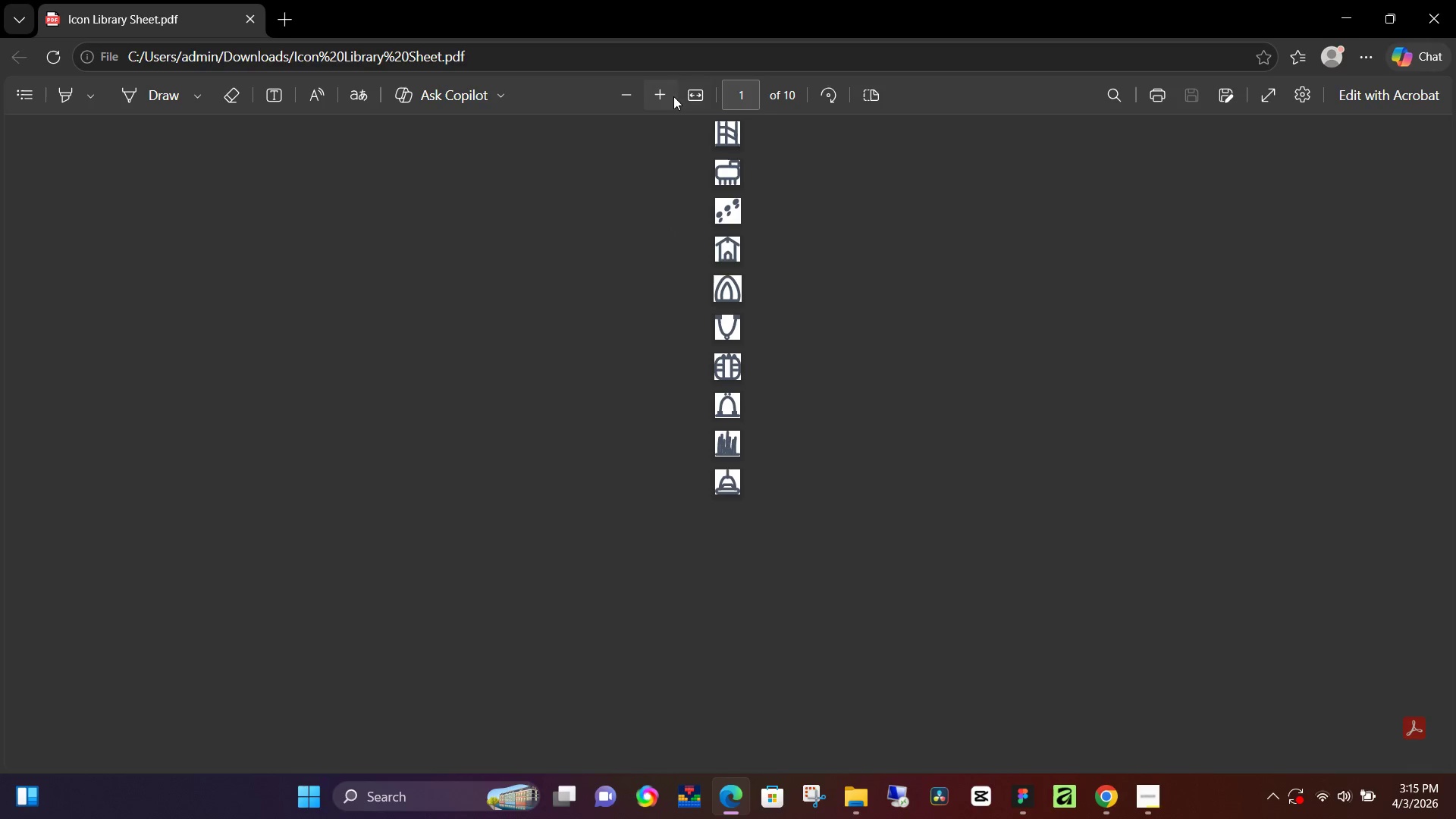 
double_click([664, 95])
 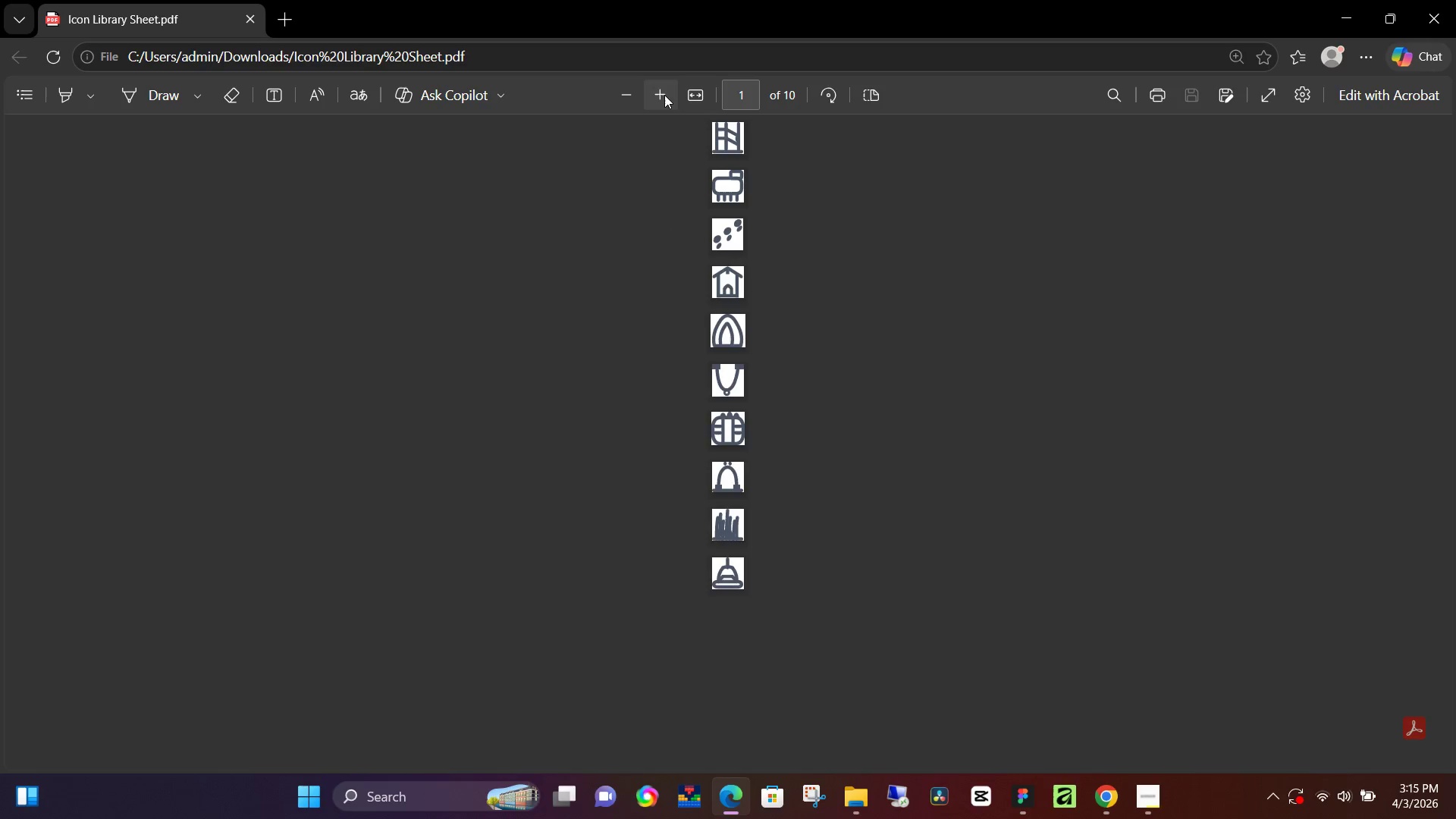 
triple_click([664, 95])
 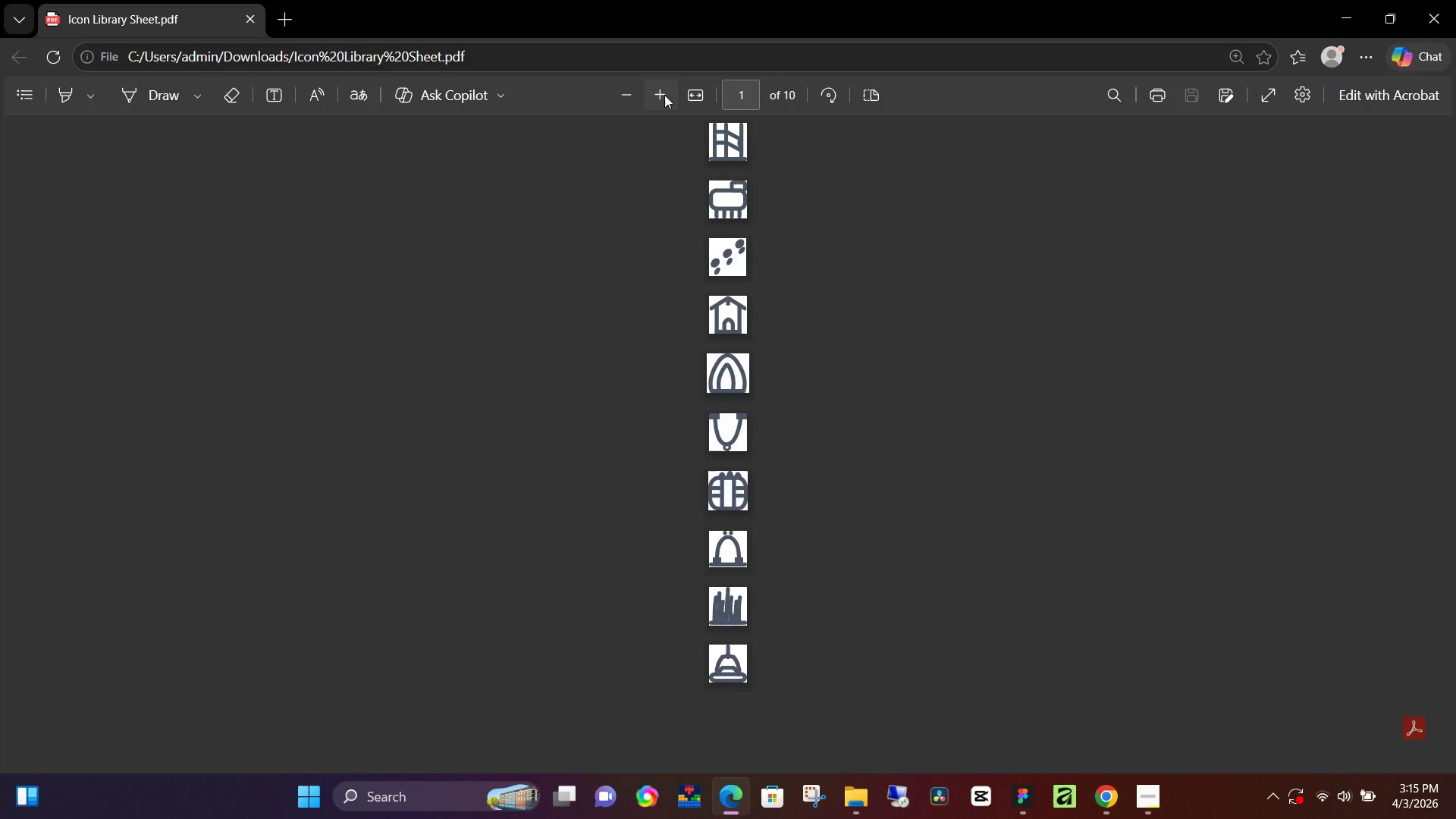 
triple_click([664, 95])
 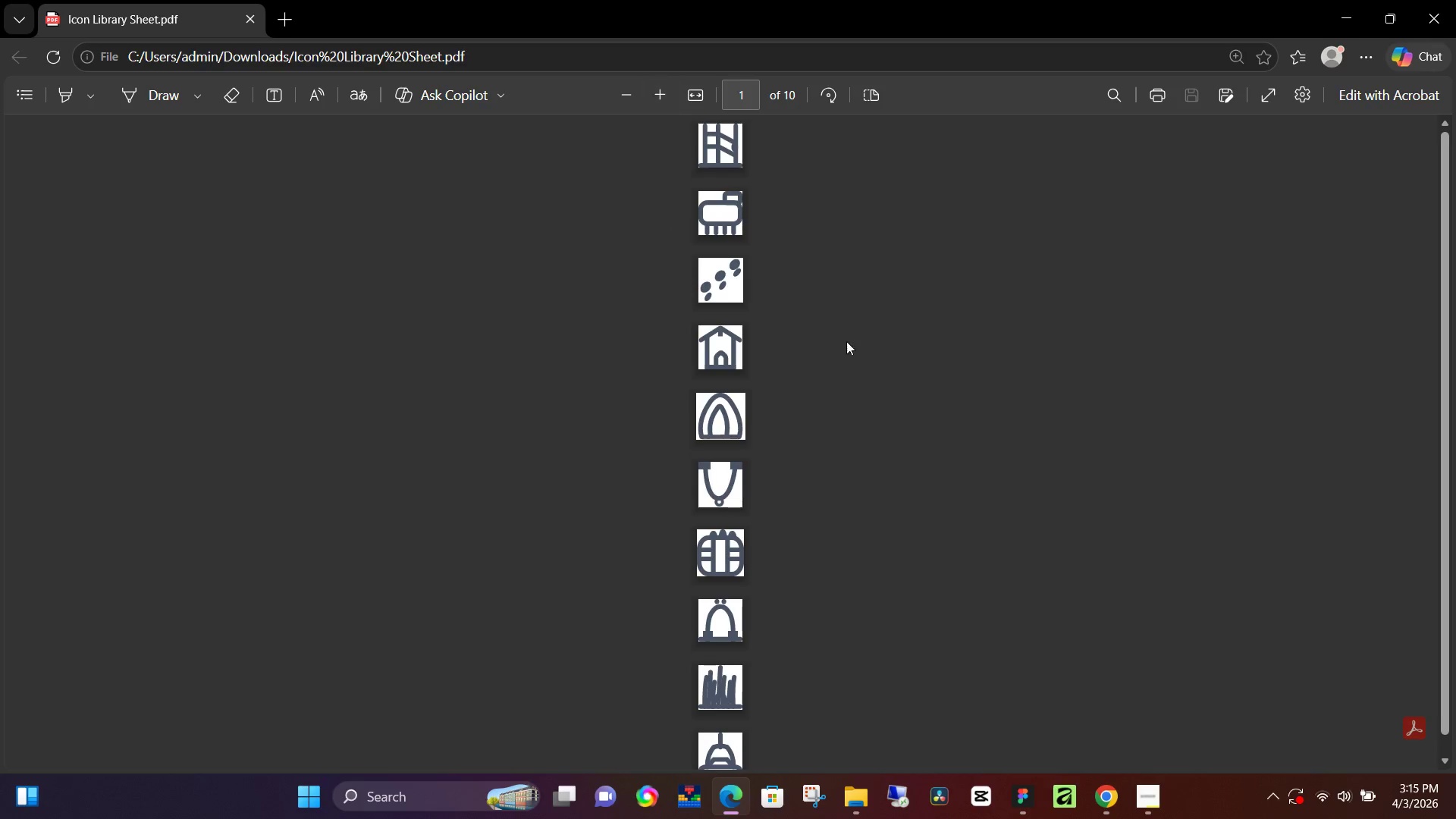 
scroll: coordinate [819, 389], scroll_direction: down, amount: 3.0
 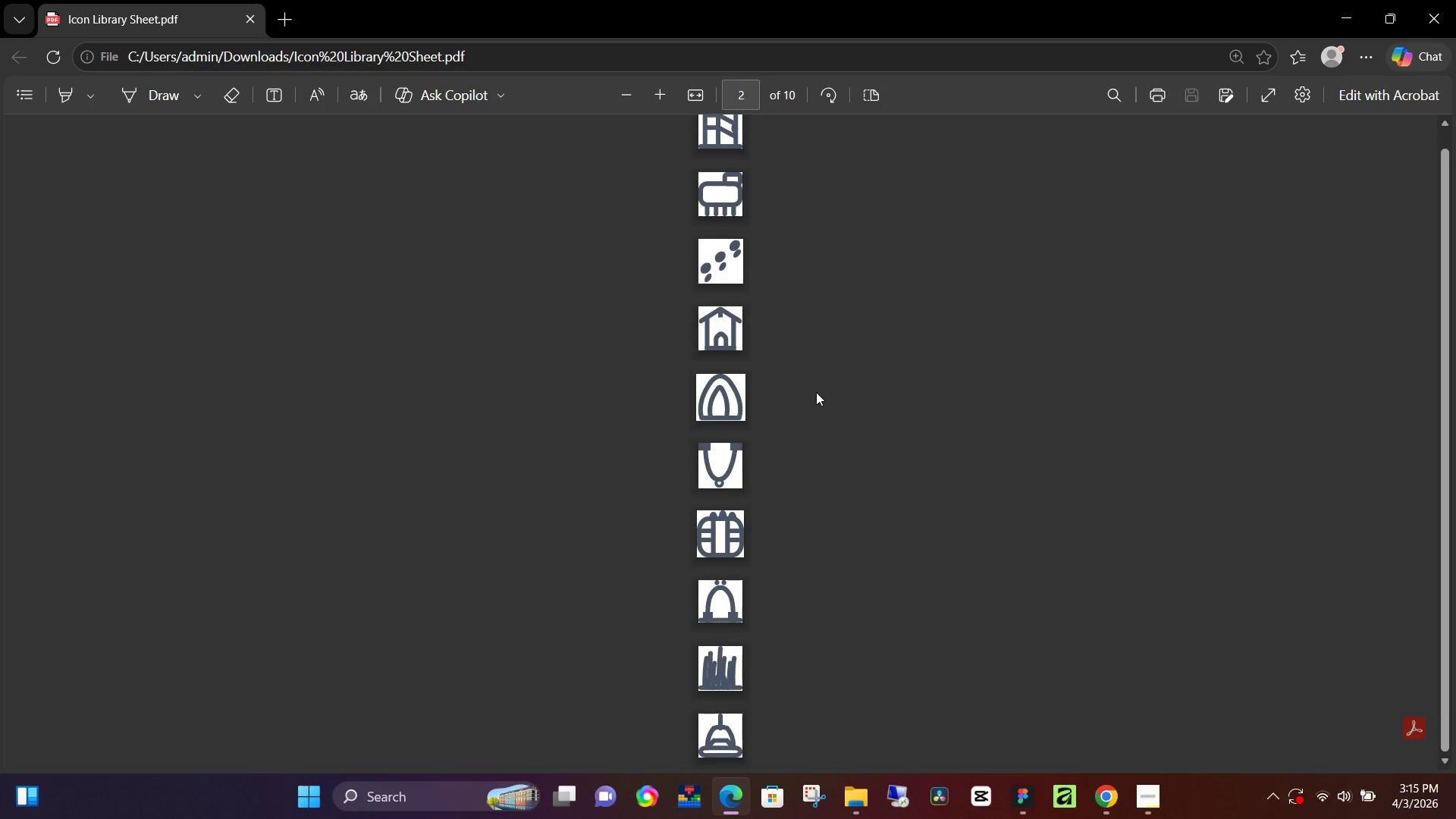 
scroll: coordinate [816, 392], scroll_direction: none, amount: 0.0
 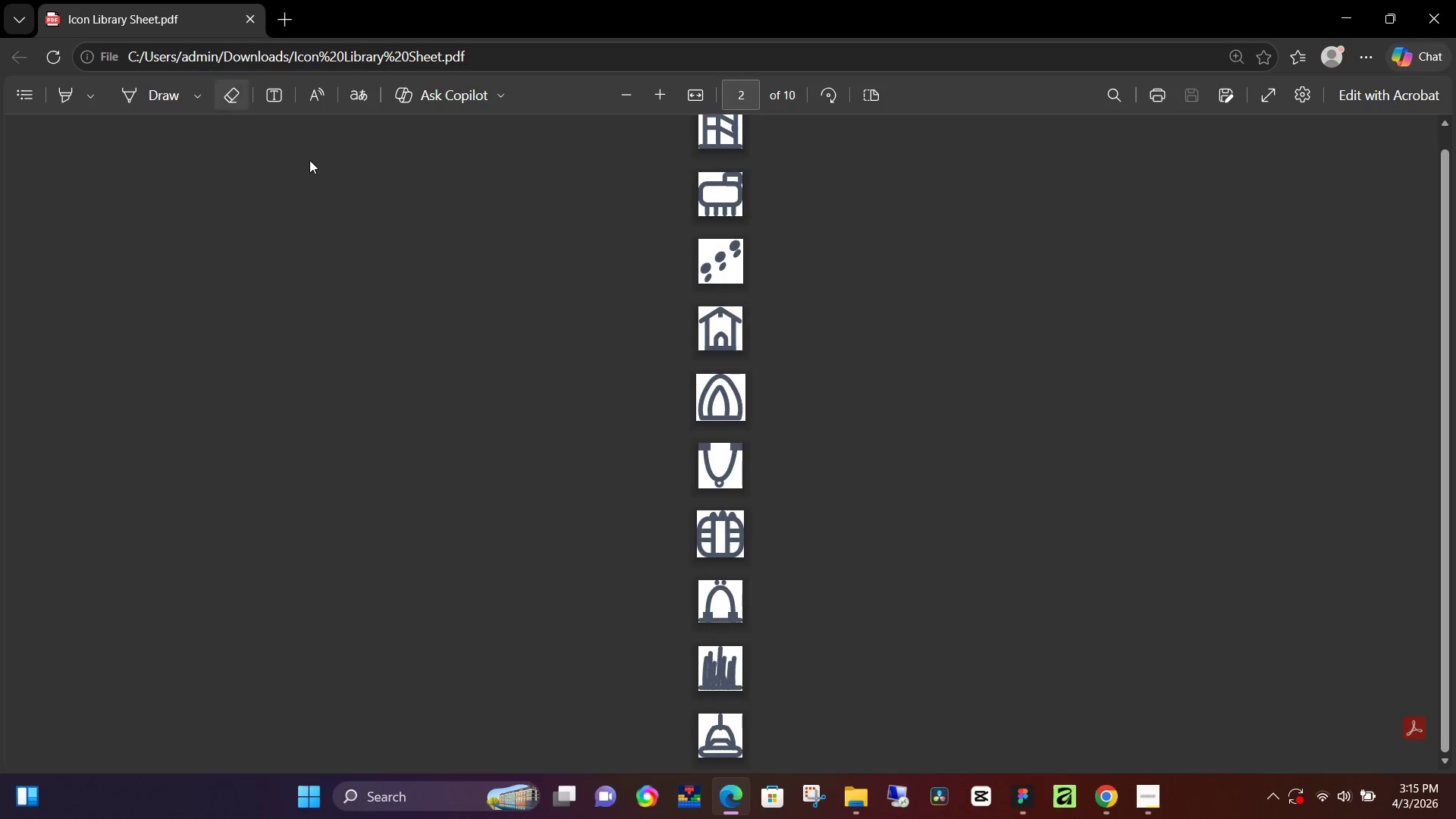 
scroll: coordinate [413, 234], scroll_direction: up, amount: 4.0
 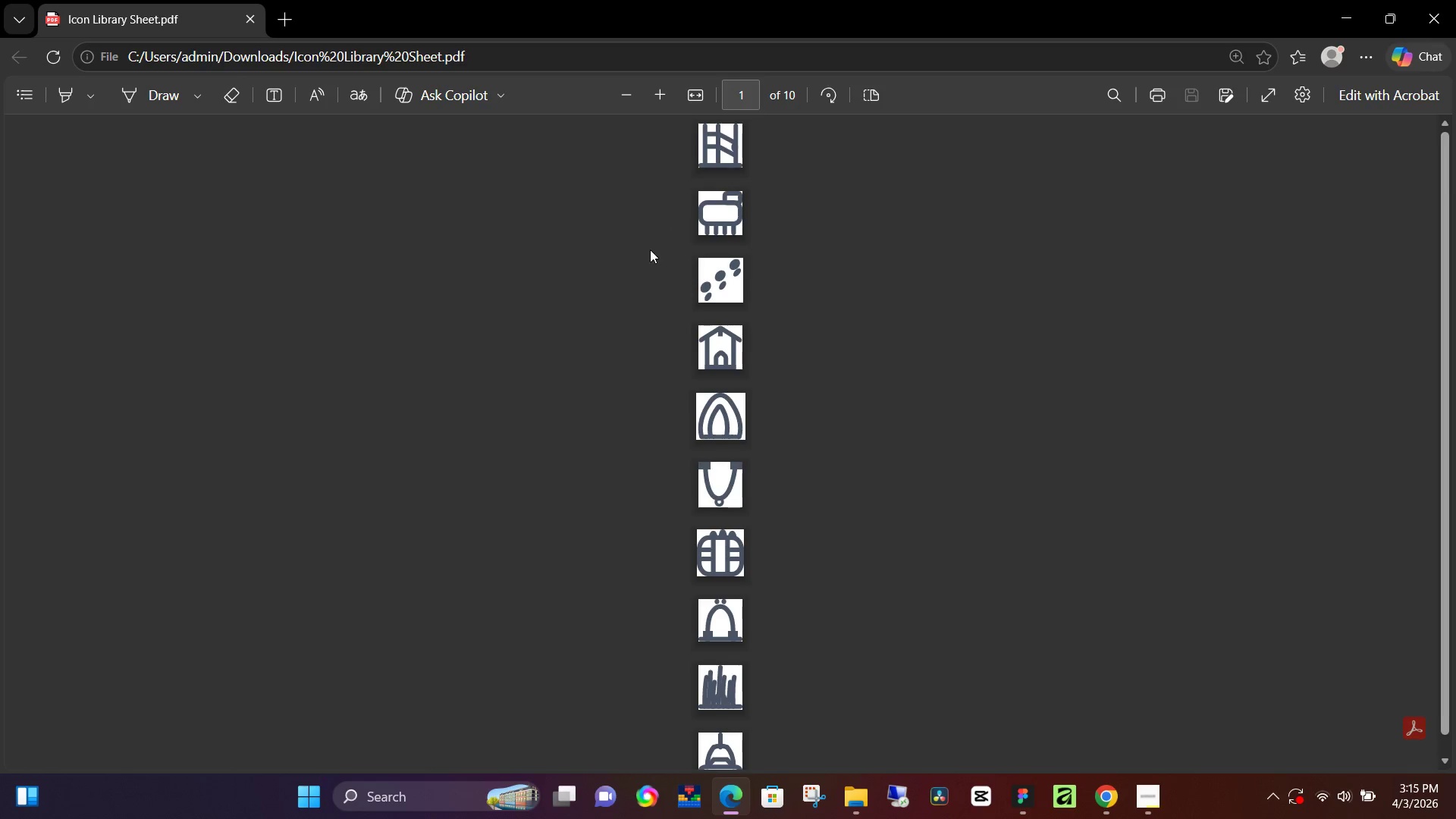 
scroll: coordinate [653, 251], scroll_direction: down, amount: 3.0
 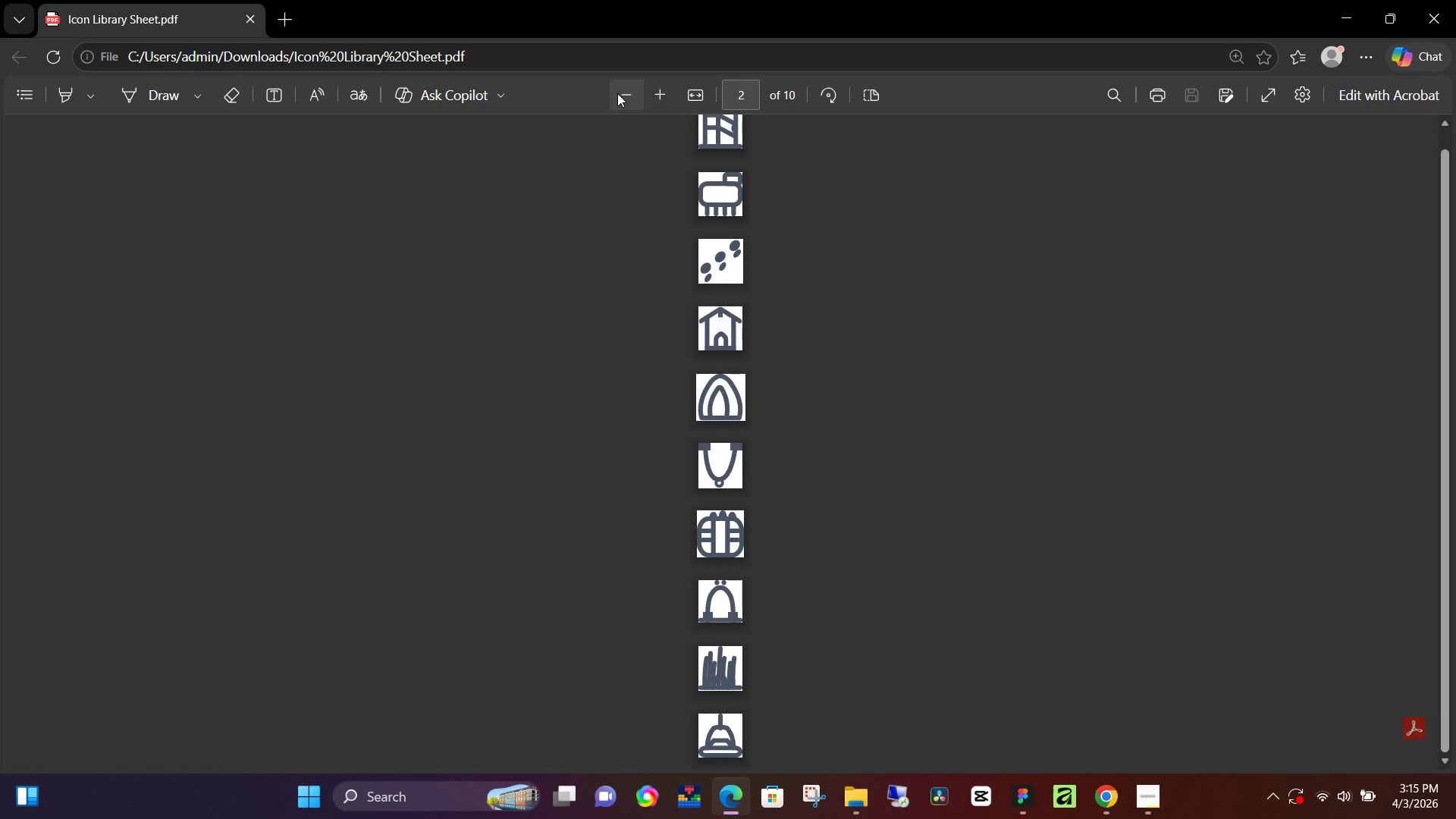 
wait(9.54)
 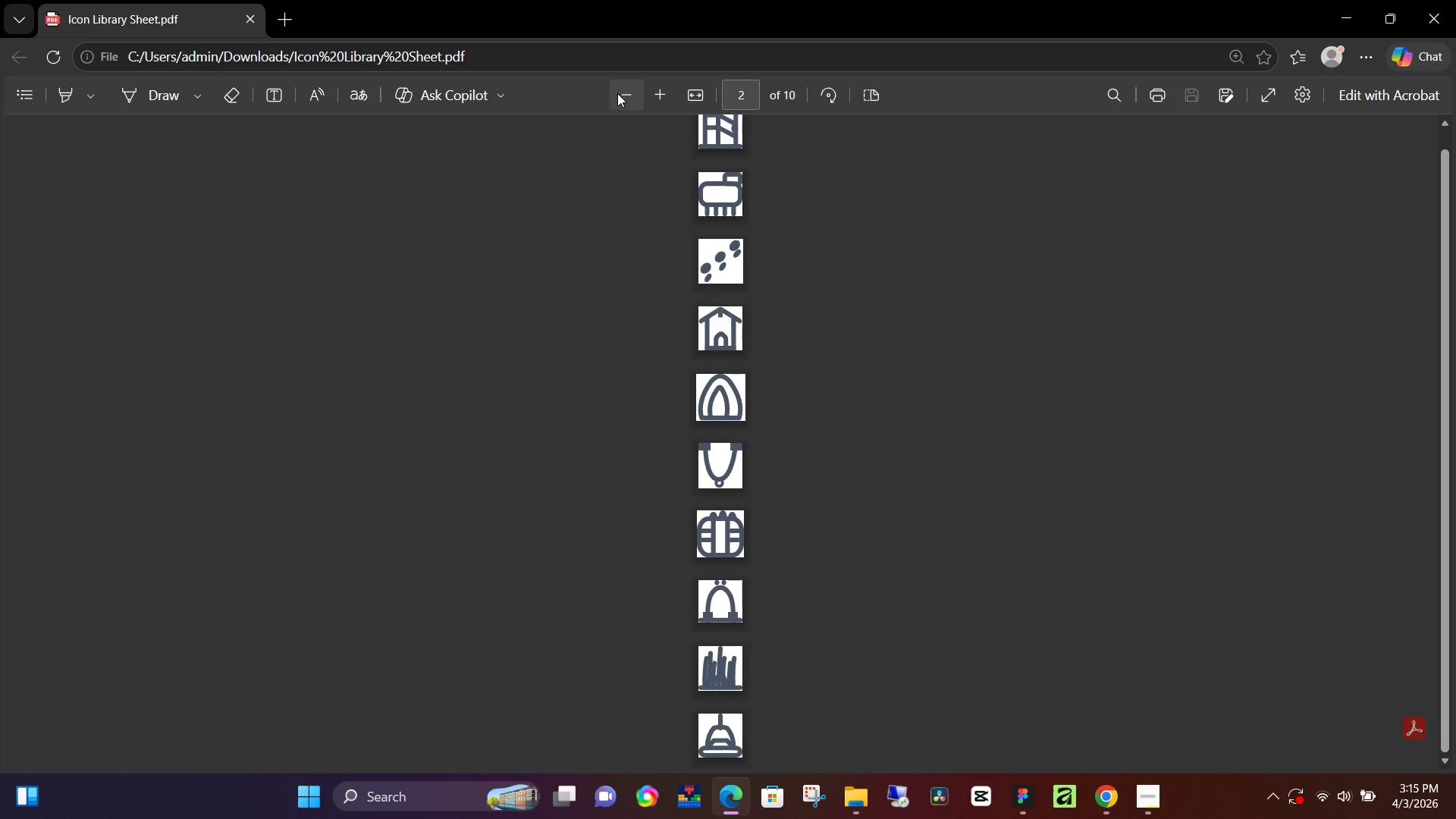 
left_click([248, 16])
 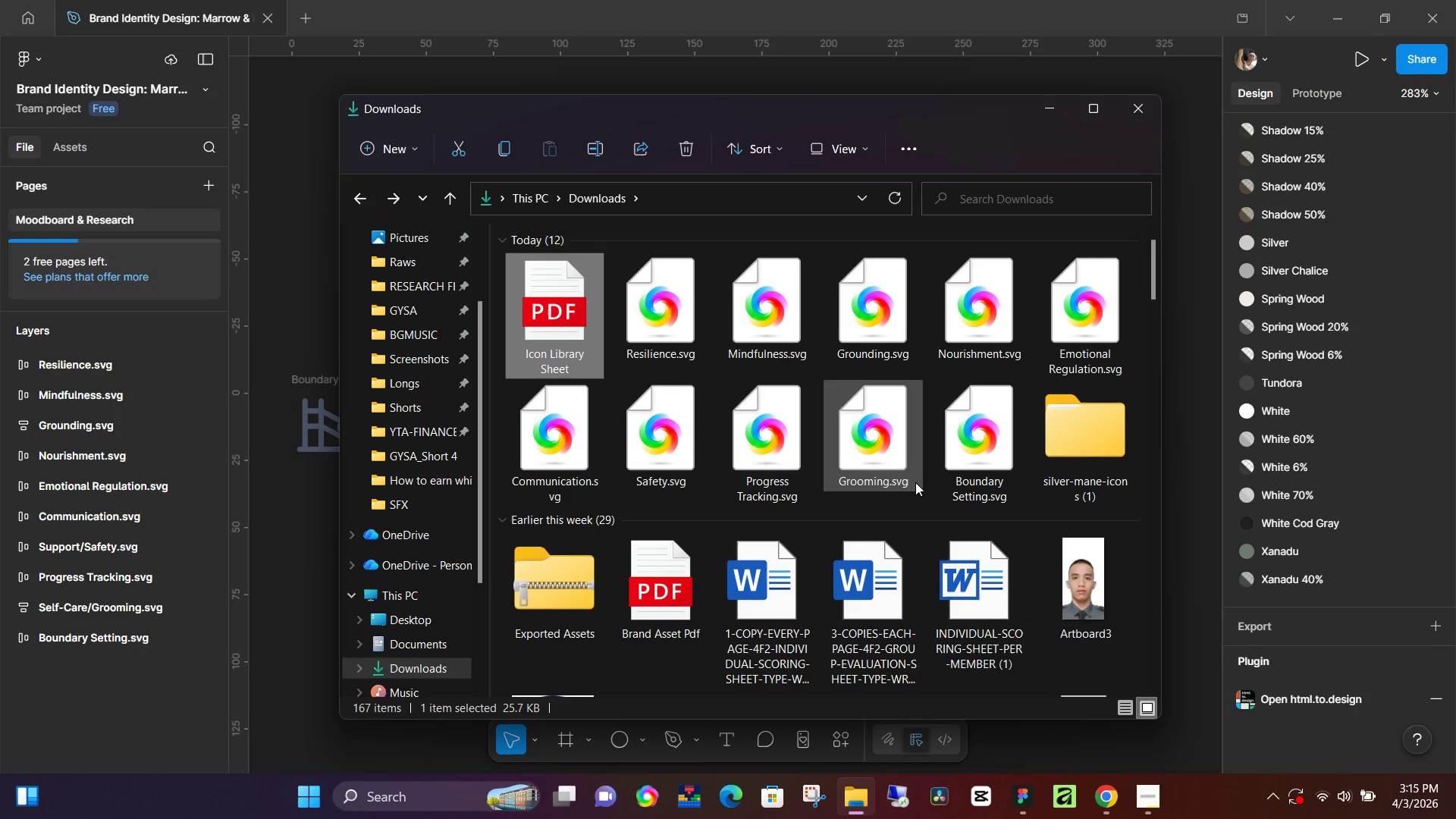 
left_click([1149, 799])